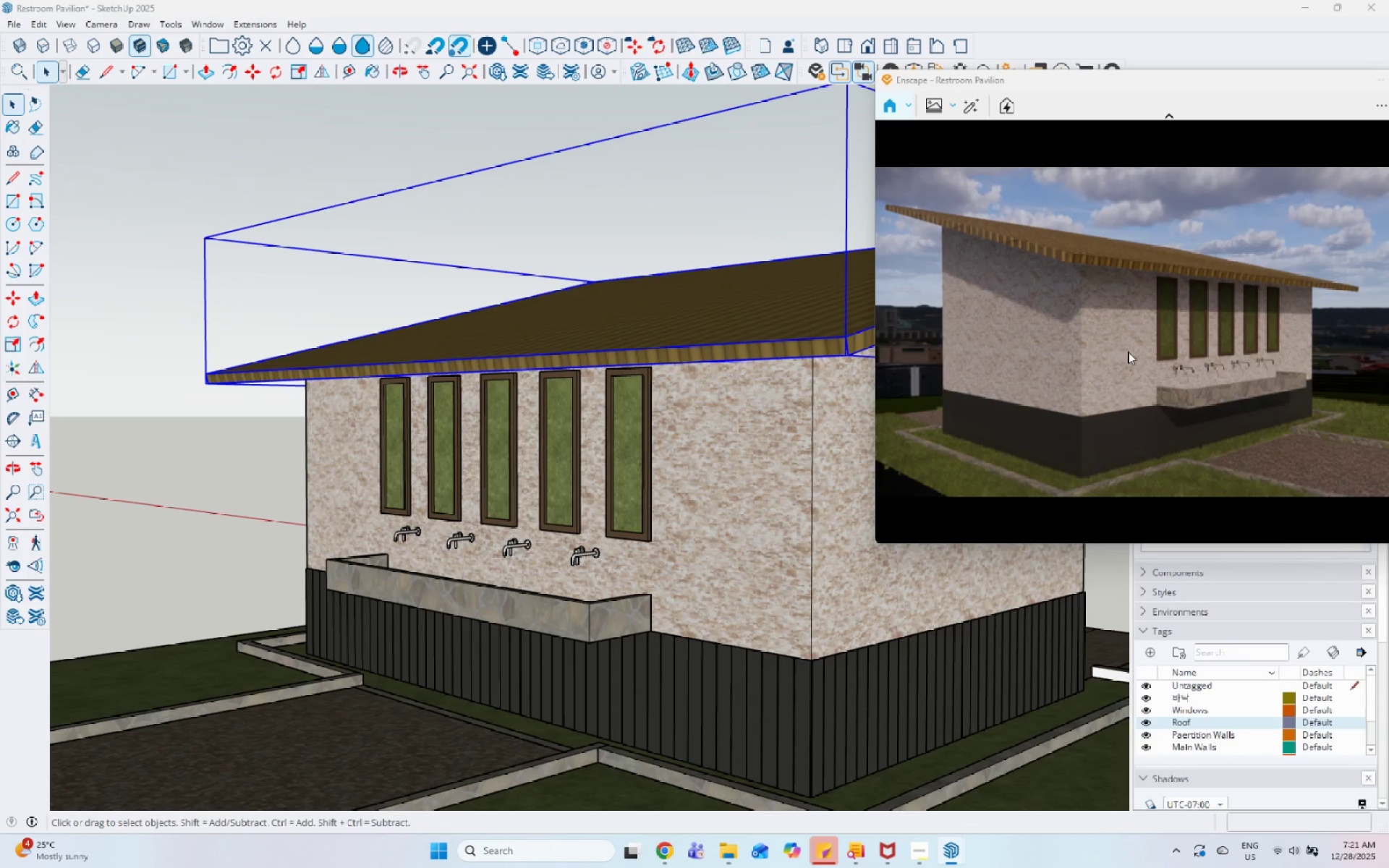 
key(Control+I)
 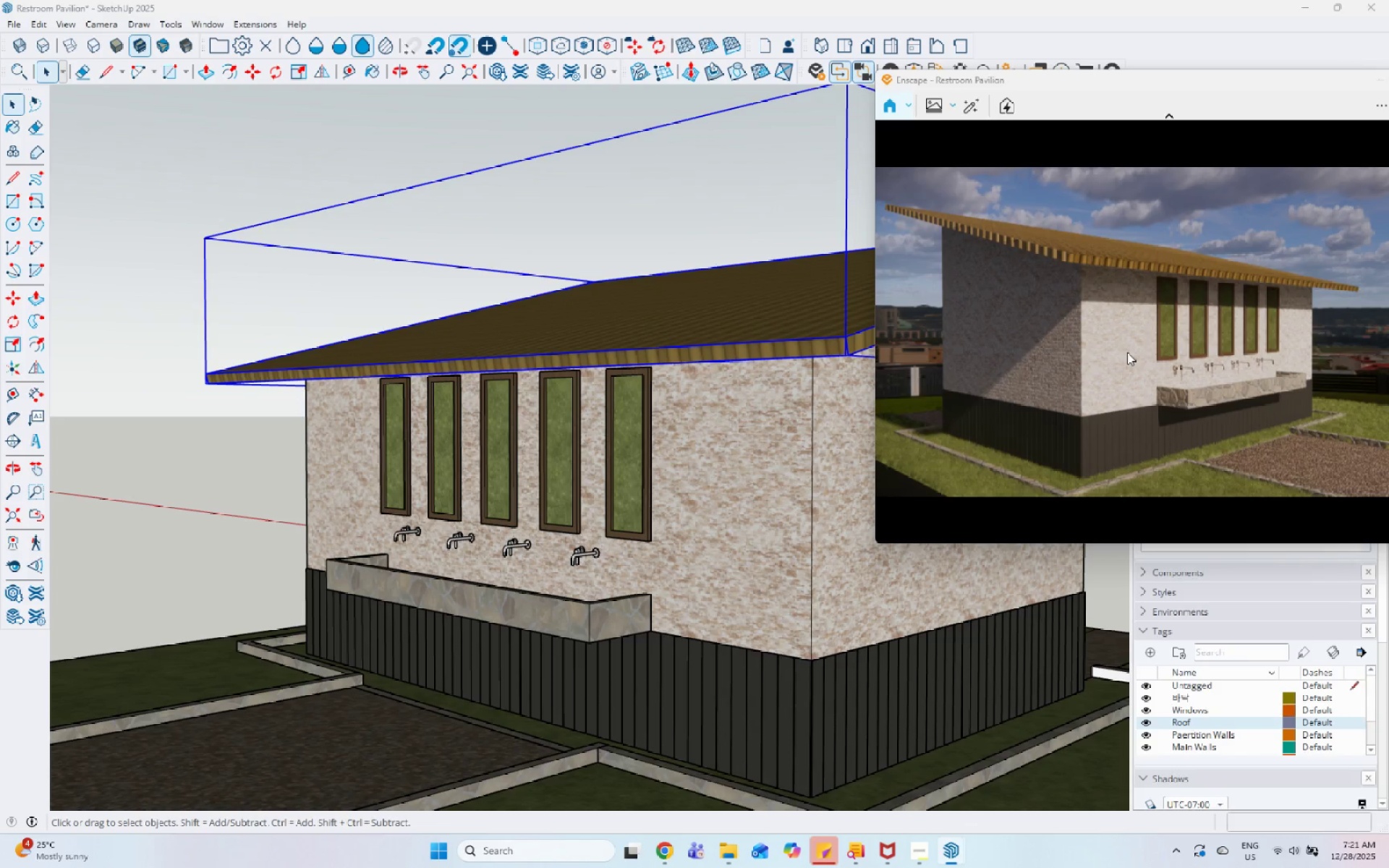 
scroll: coordinate [1127, 352], scroll_direction: down, amount: 1.0
 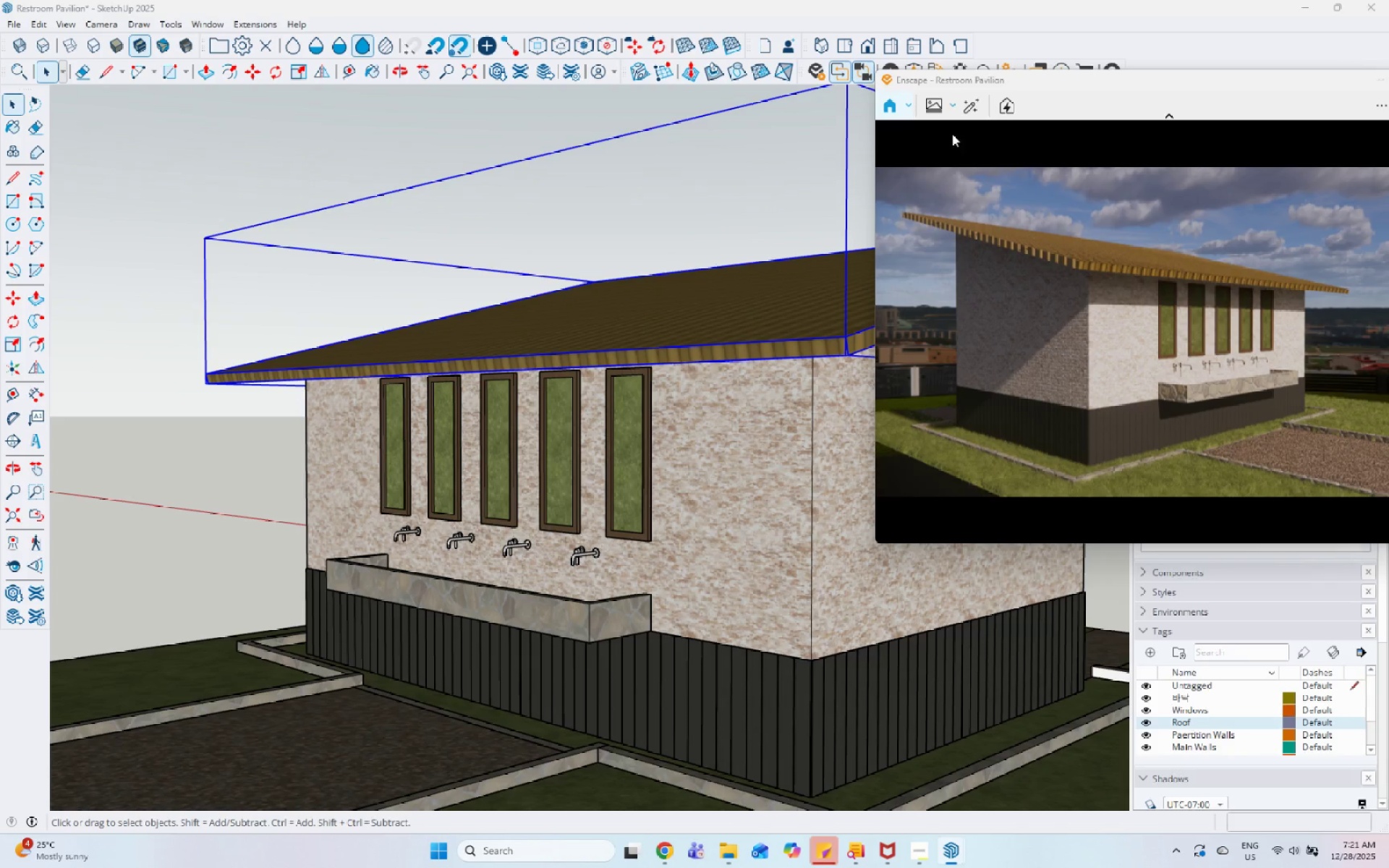 
left_click([938, 112])
 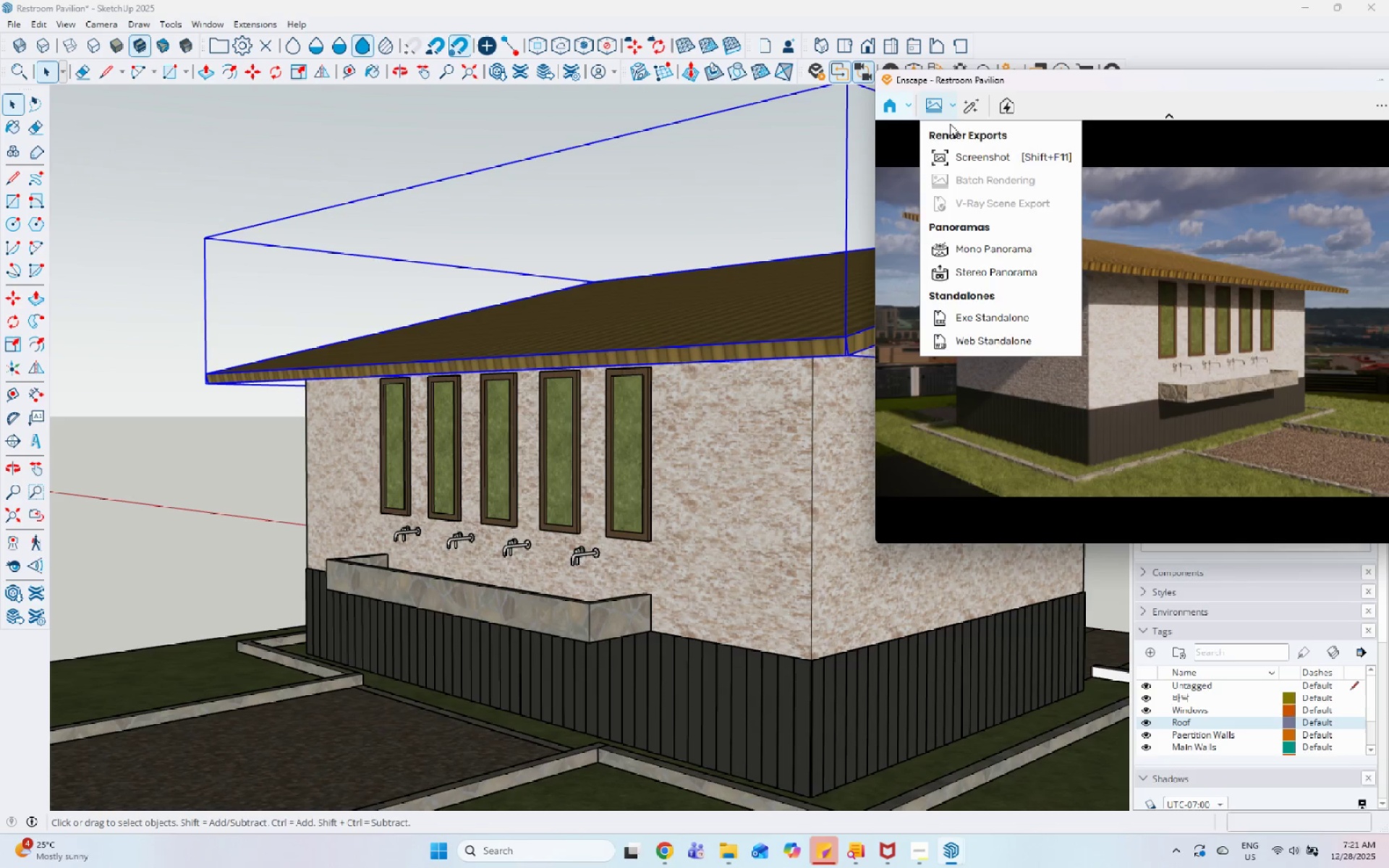 
left_click([967, 156])
 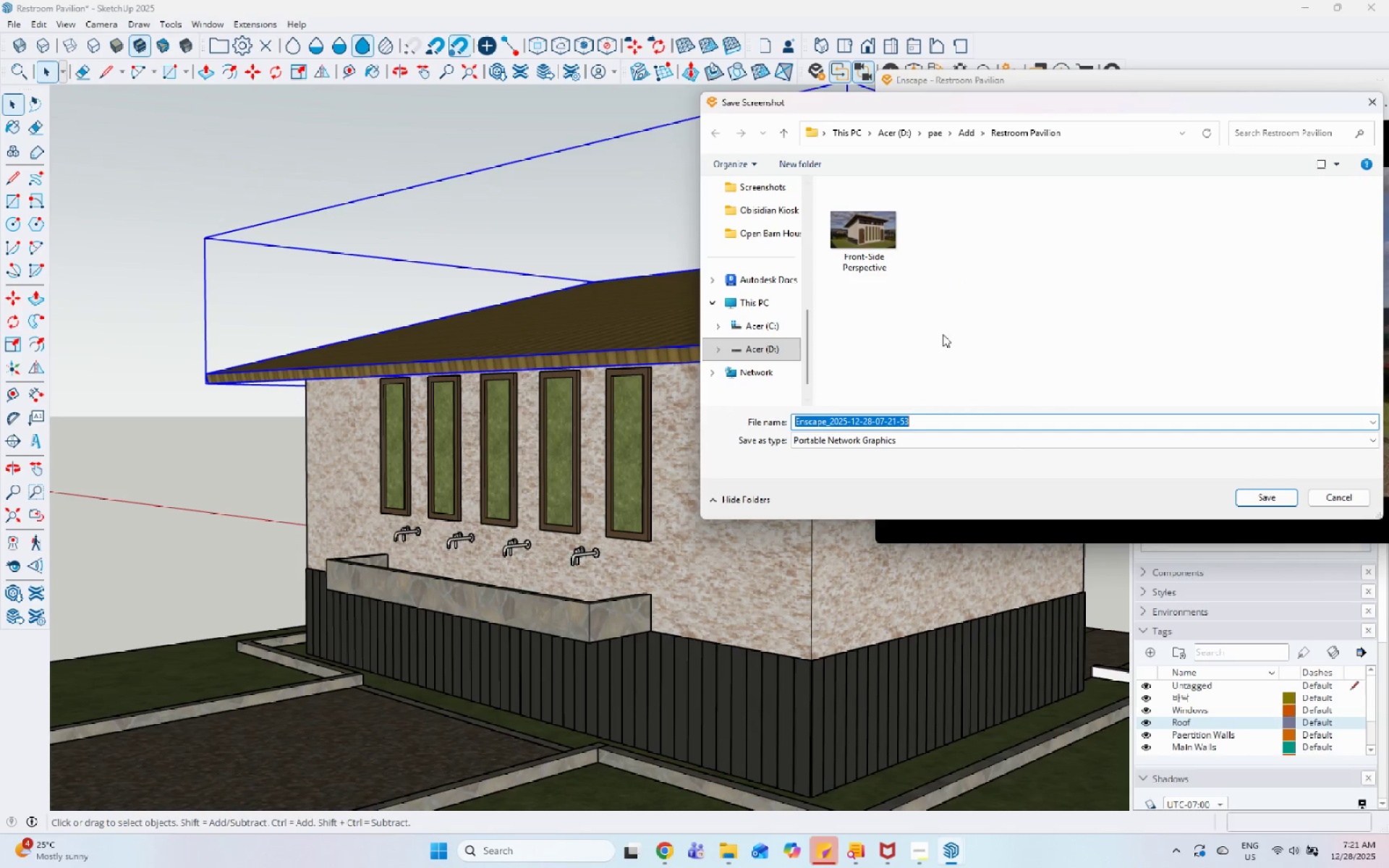 
type(Rear-S)
key(Backspace)
type(idw)
key(Backspace)
type(e Perspective)
 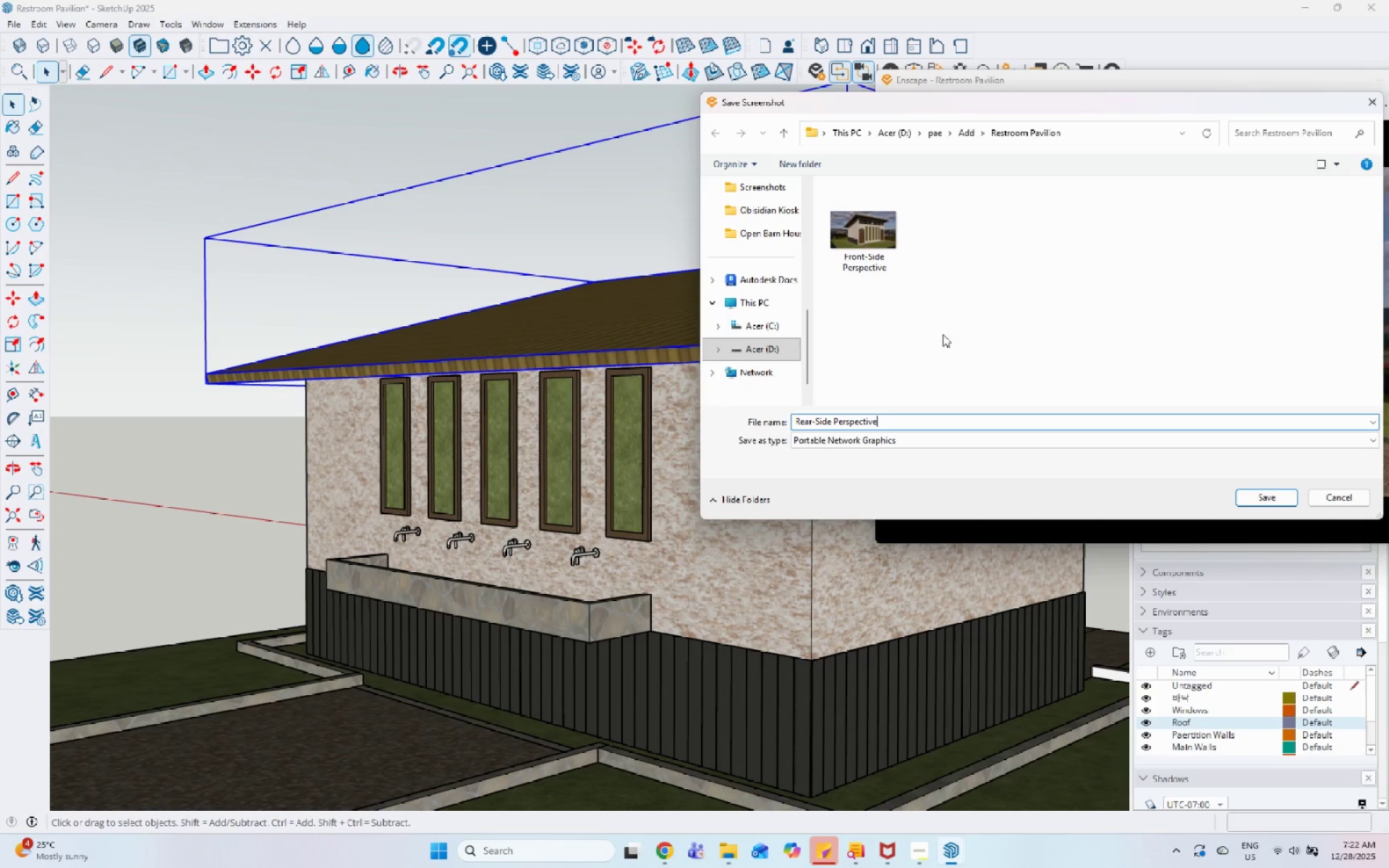 
left_click([1262, 497])
 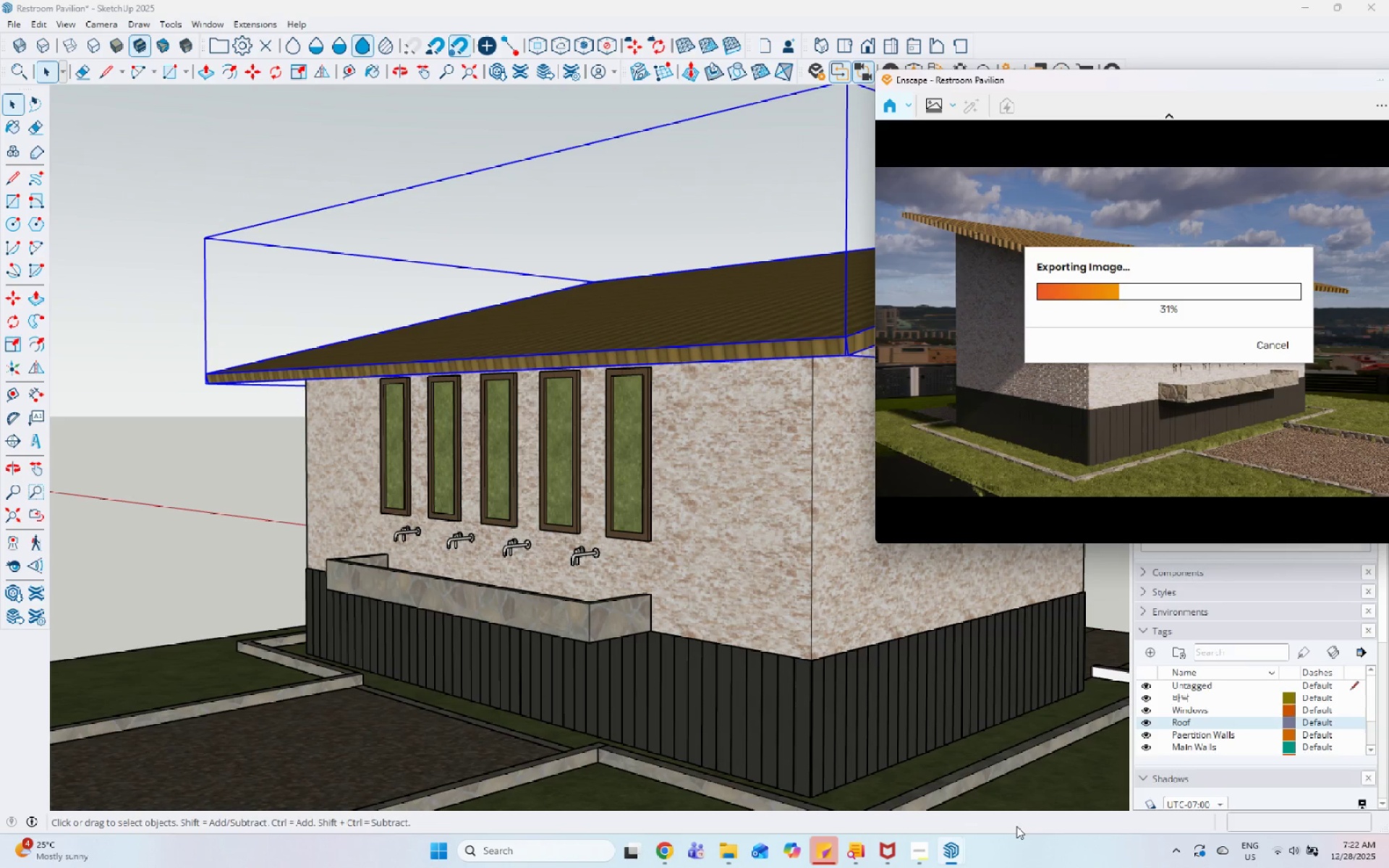 
left_click([924, 858])